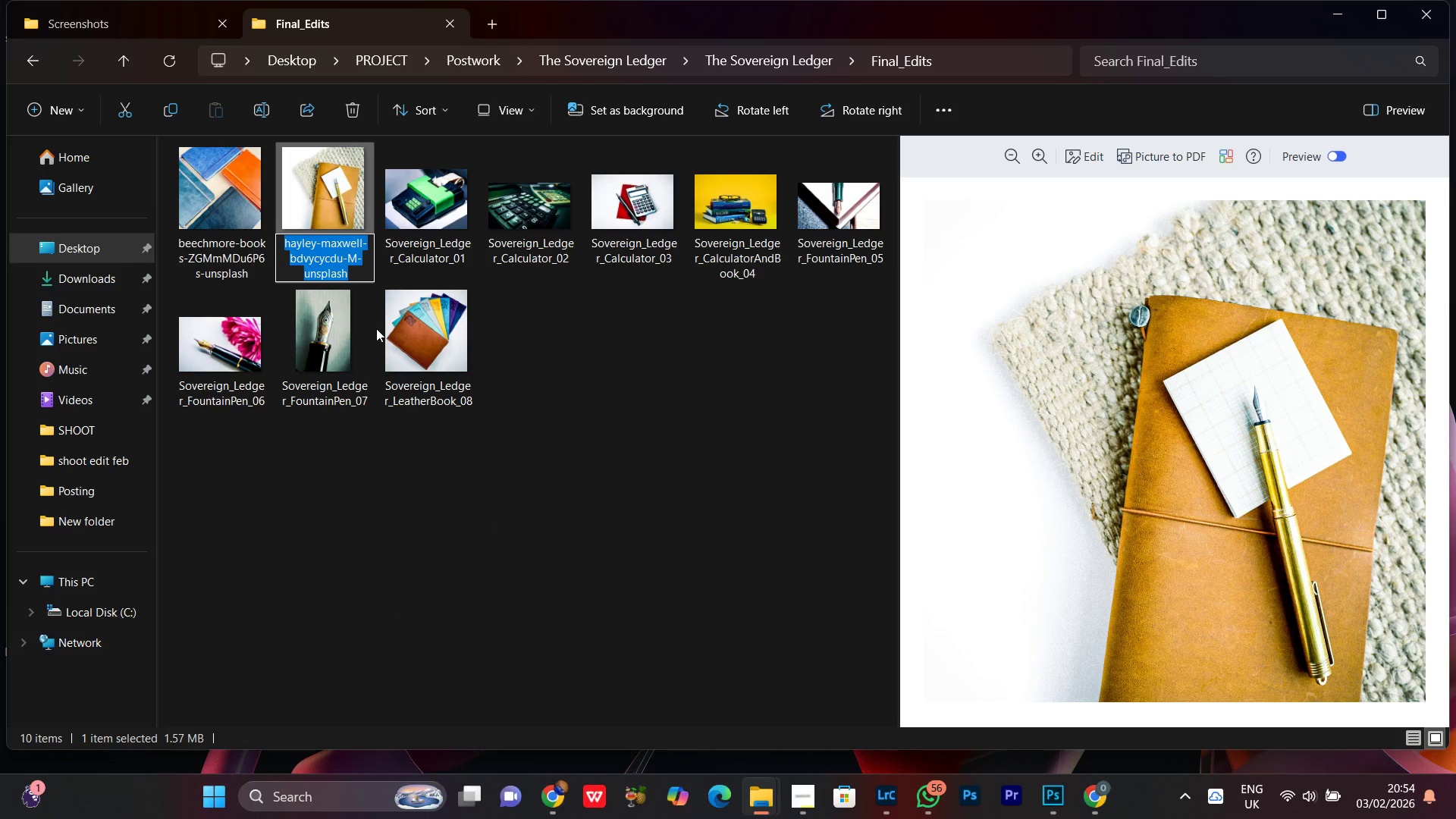 
key(Control+V)
 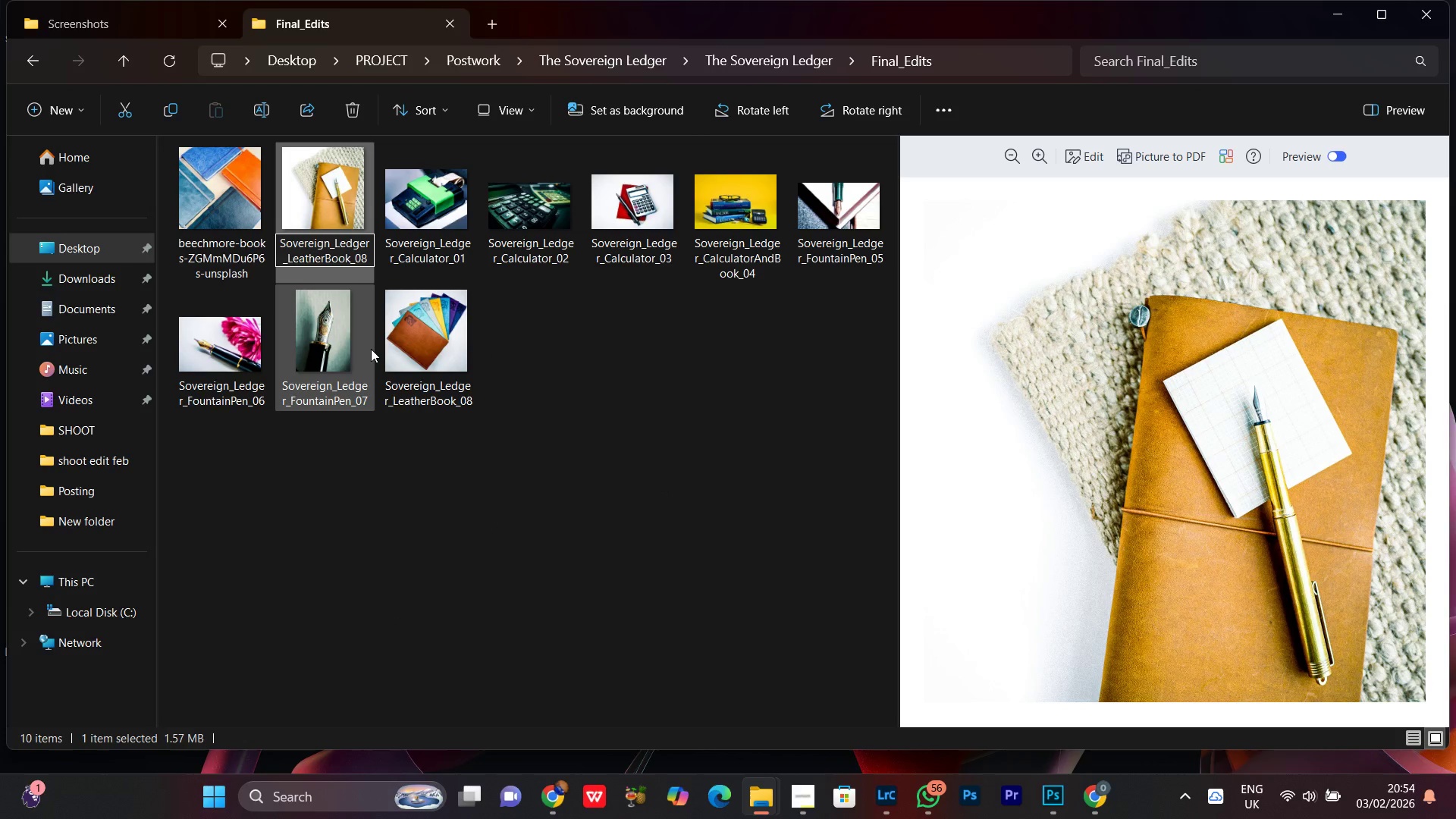 
key(Backspace)
 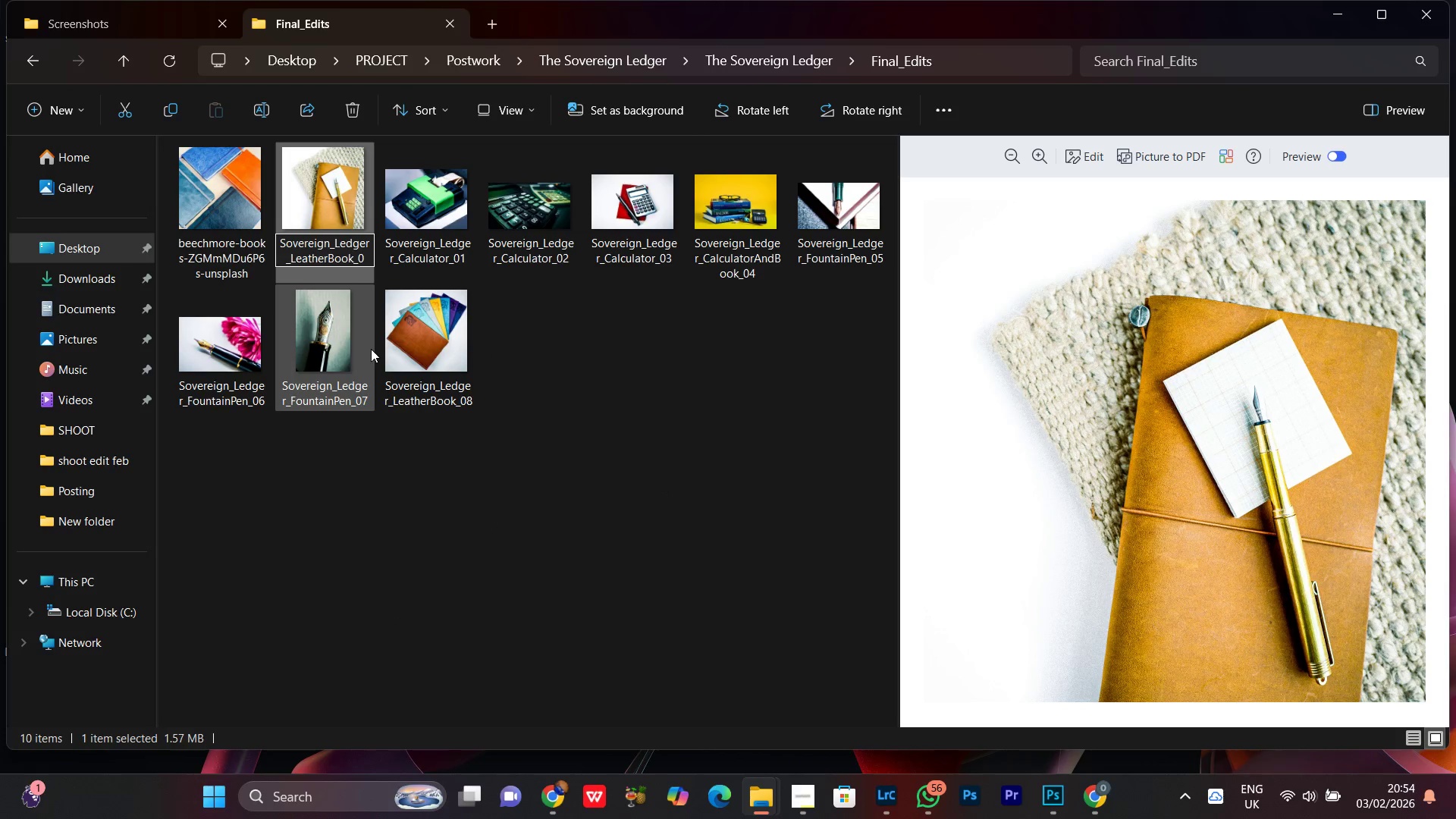 
key(9)
 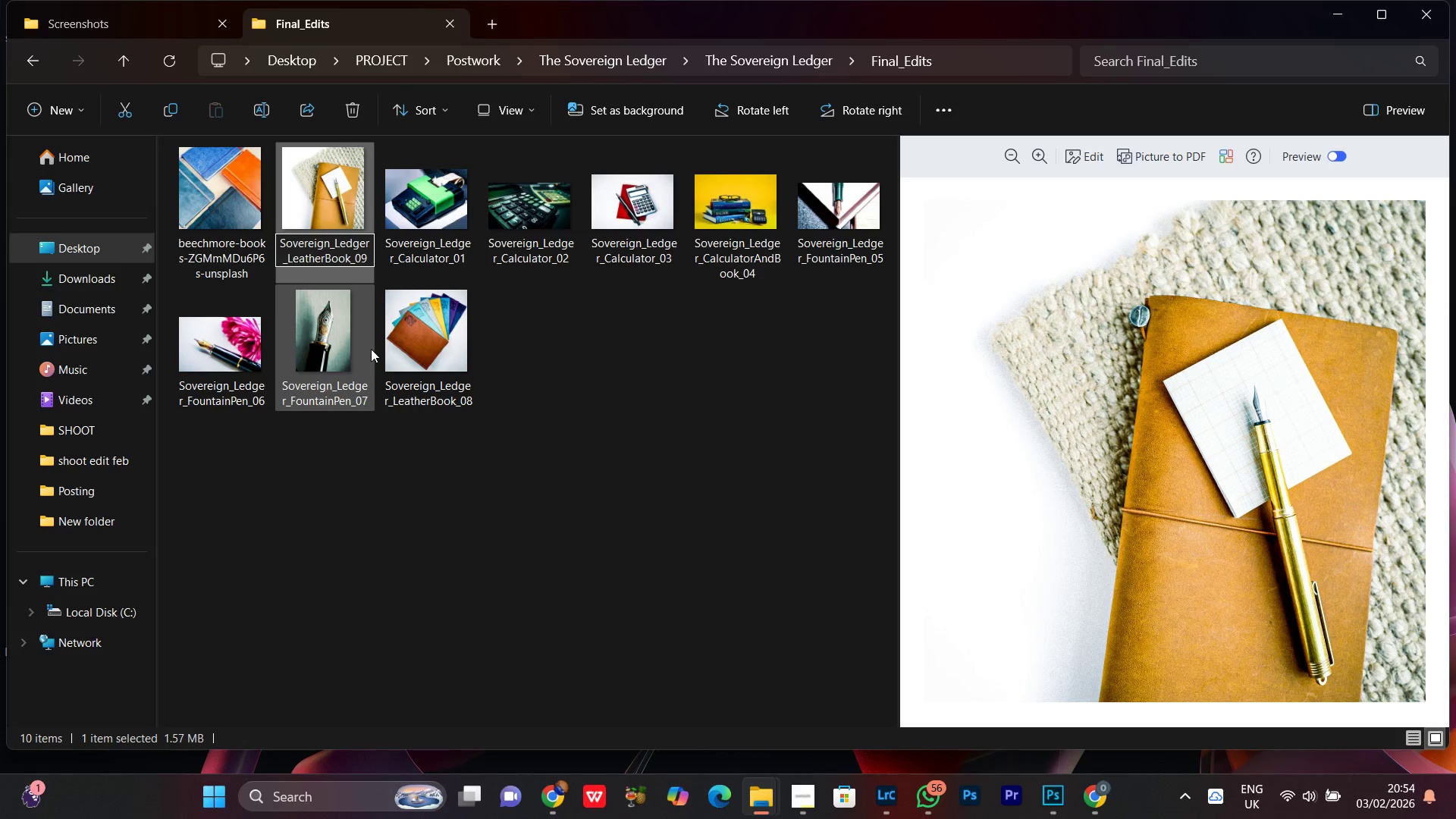 
key(Enter)
 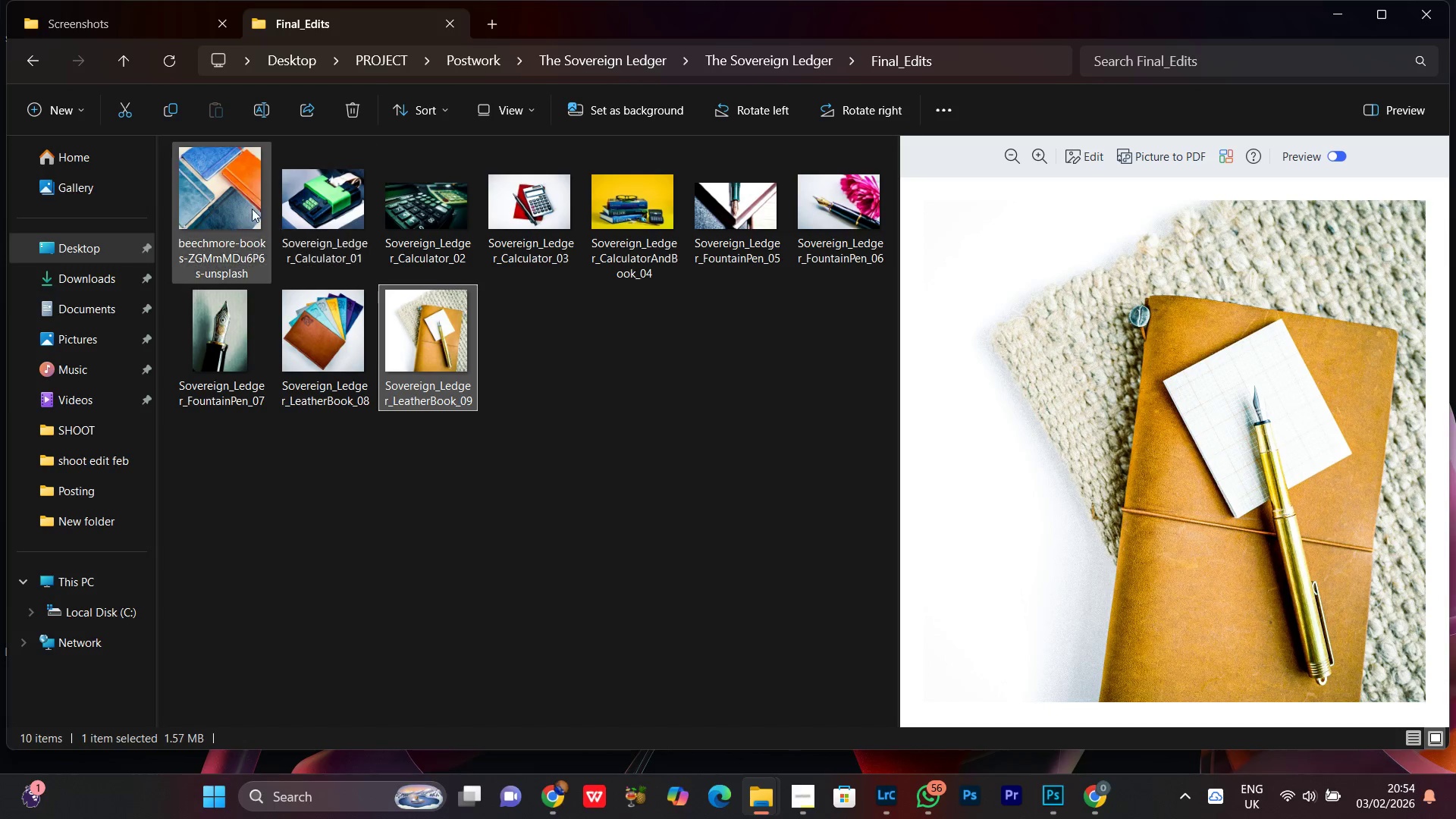 
left_click([217, 230])
 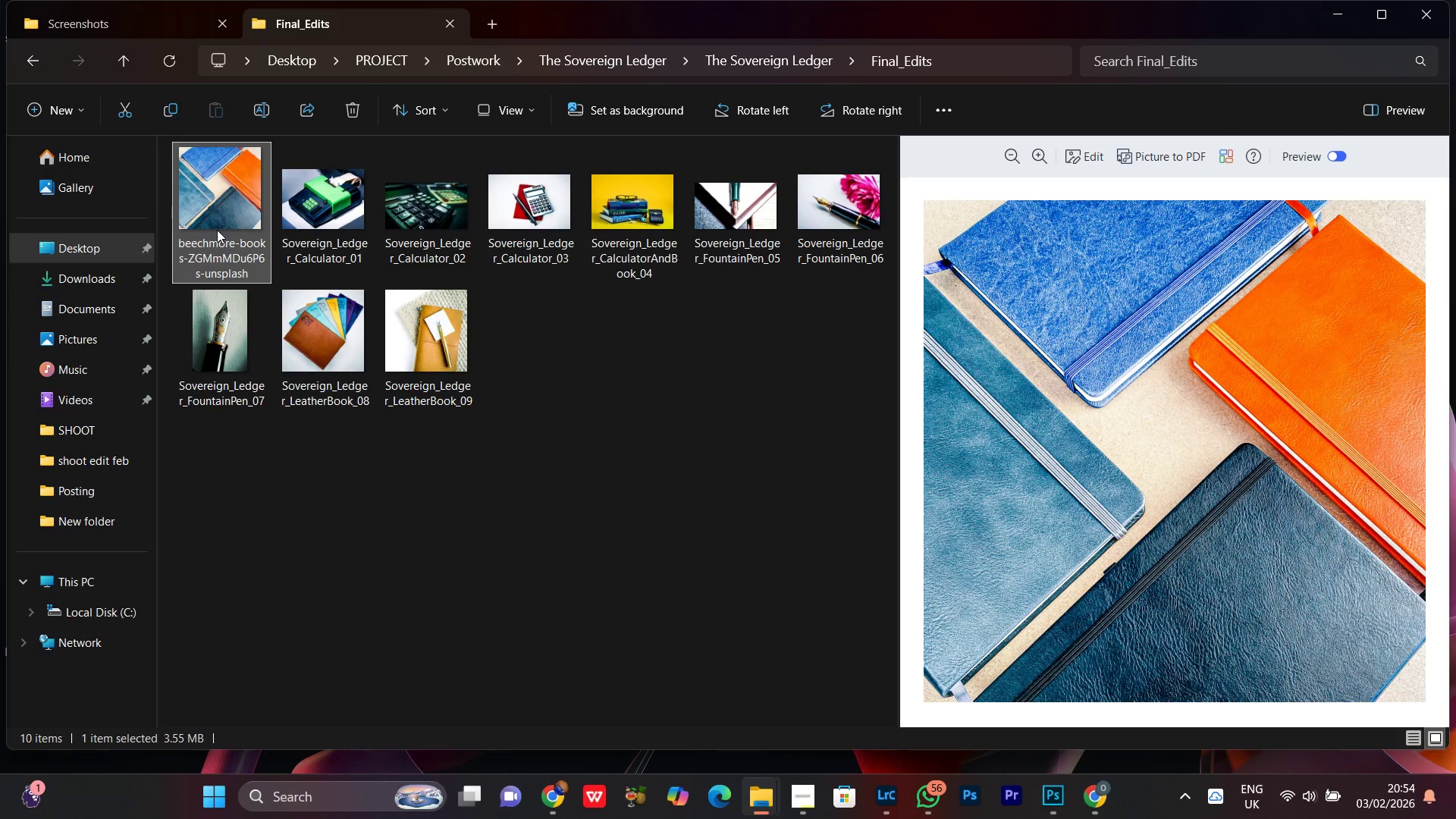 
right_click([217, 230])
 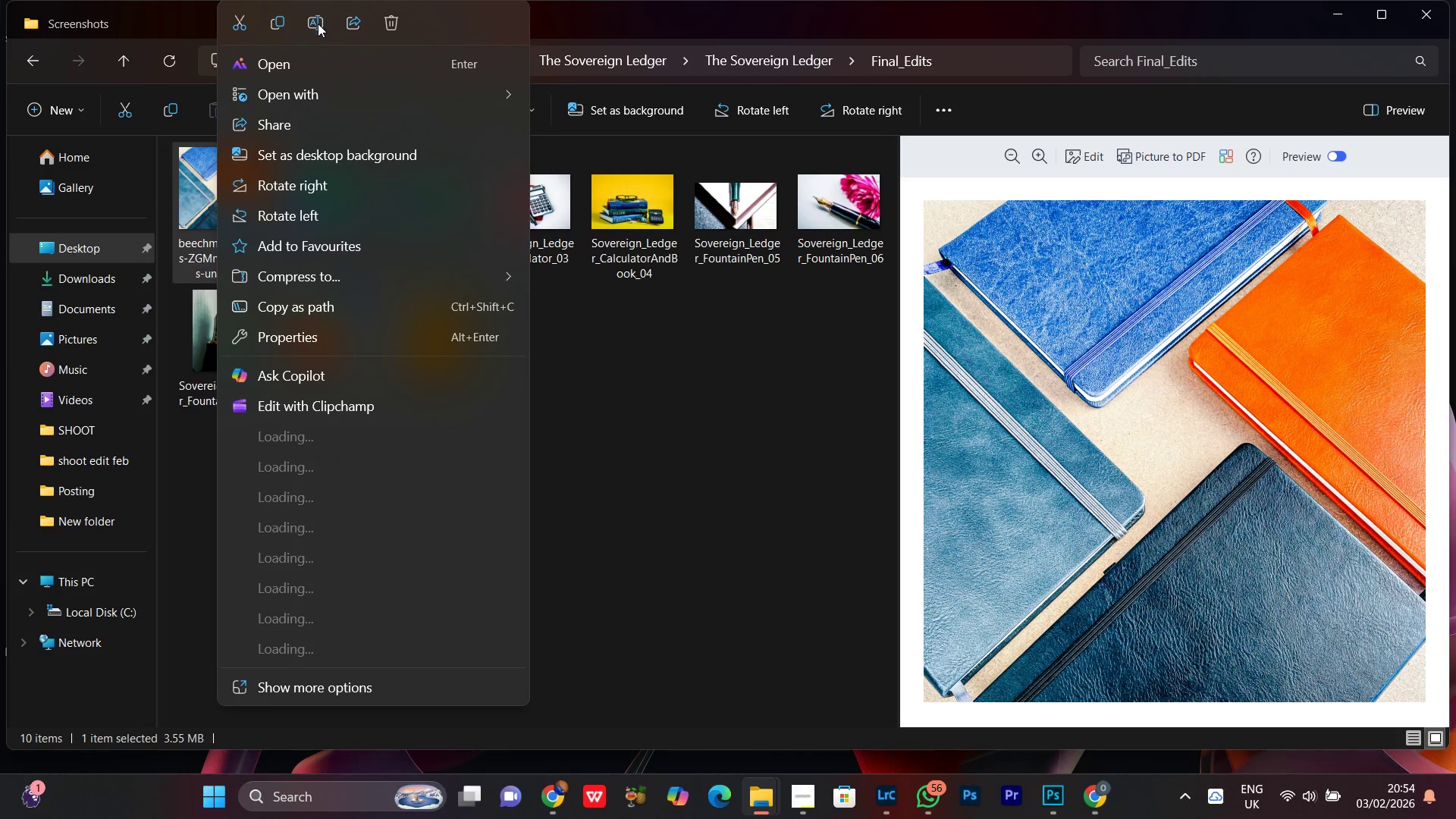 
left_click([318, 24])
 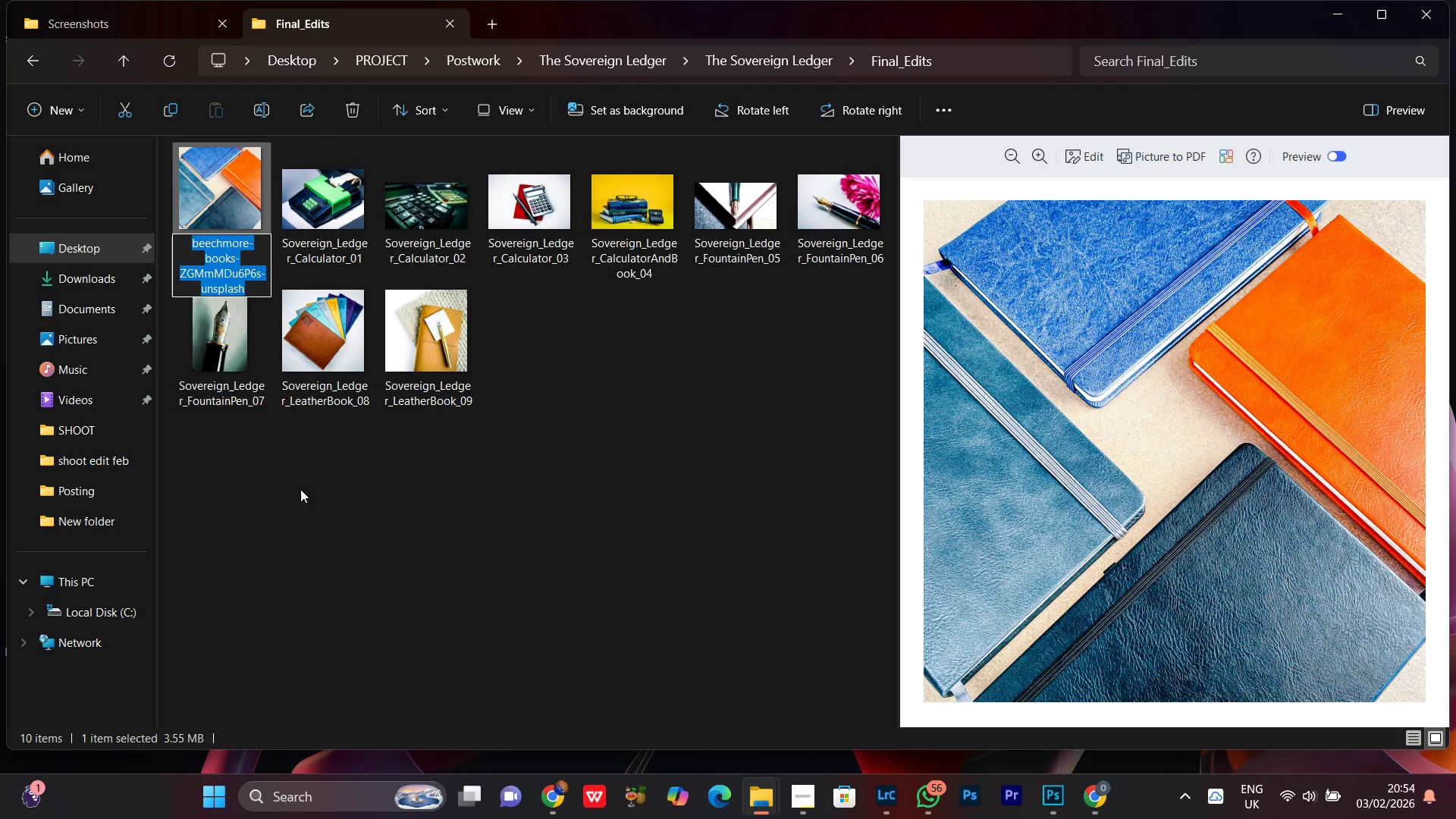 
key(Control+V)
 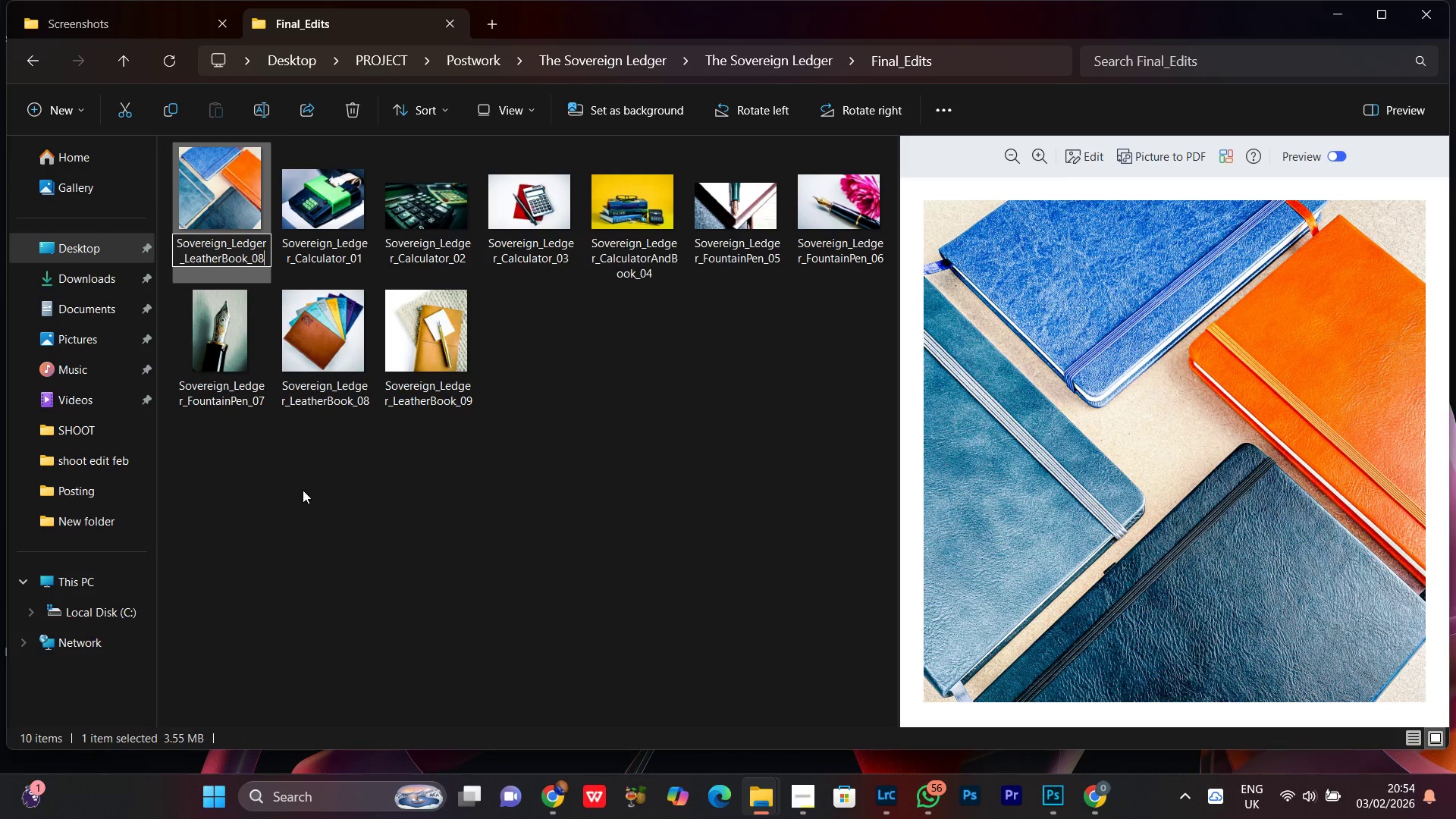 
key(Backspace)
key(Backspace)
type(10)
 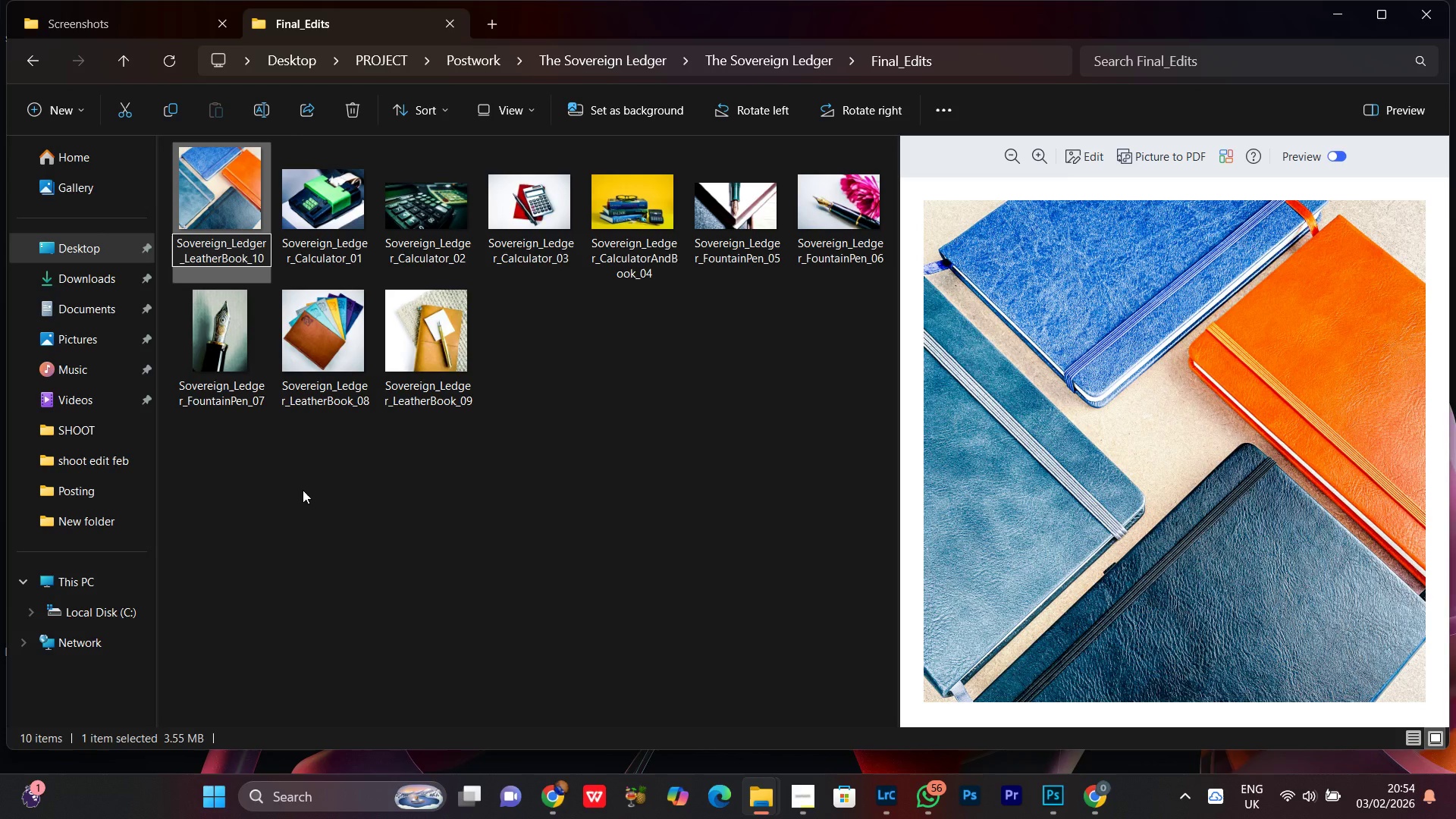 
key(Enter)
 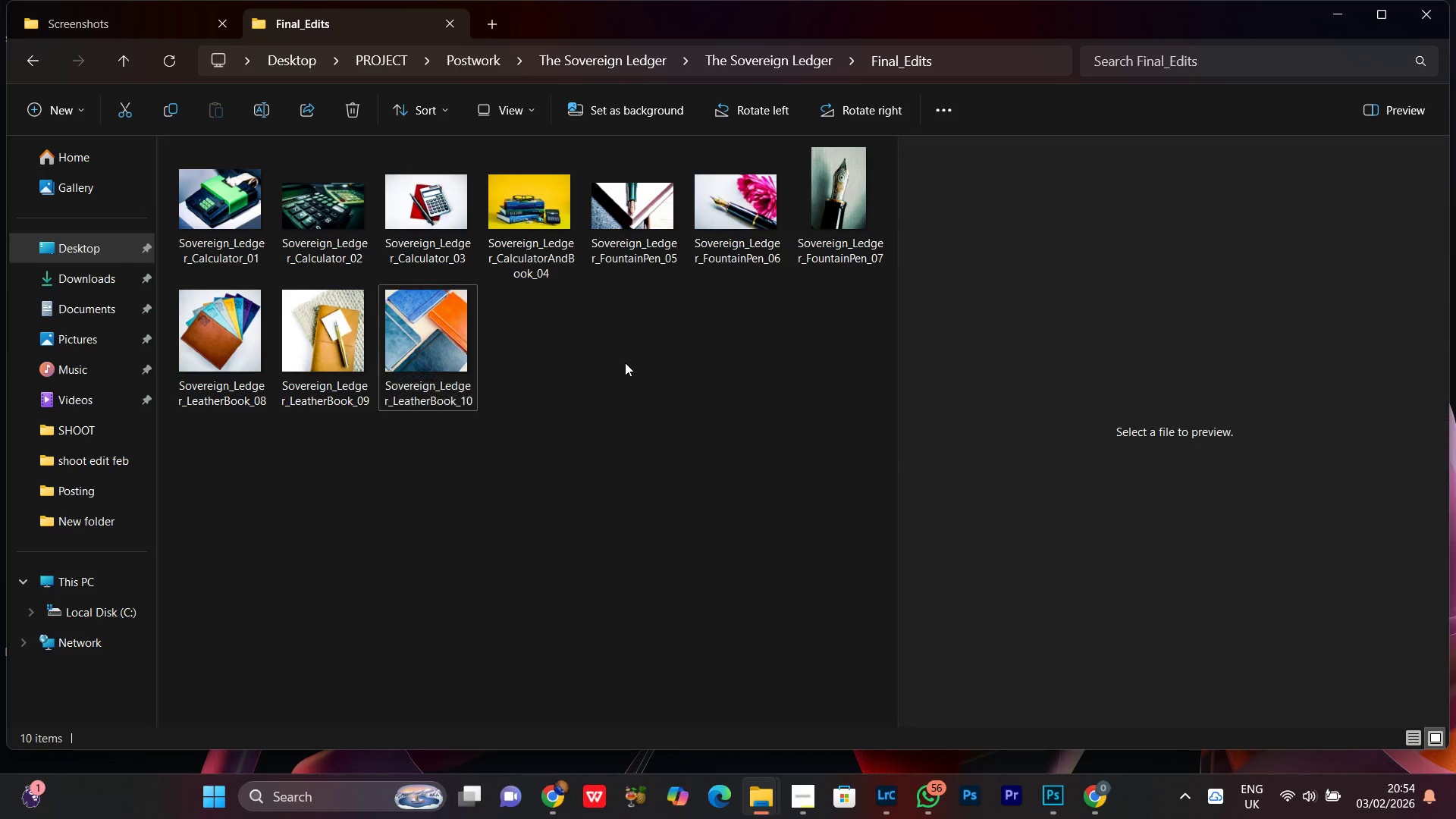 
right_click([629, 360])
 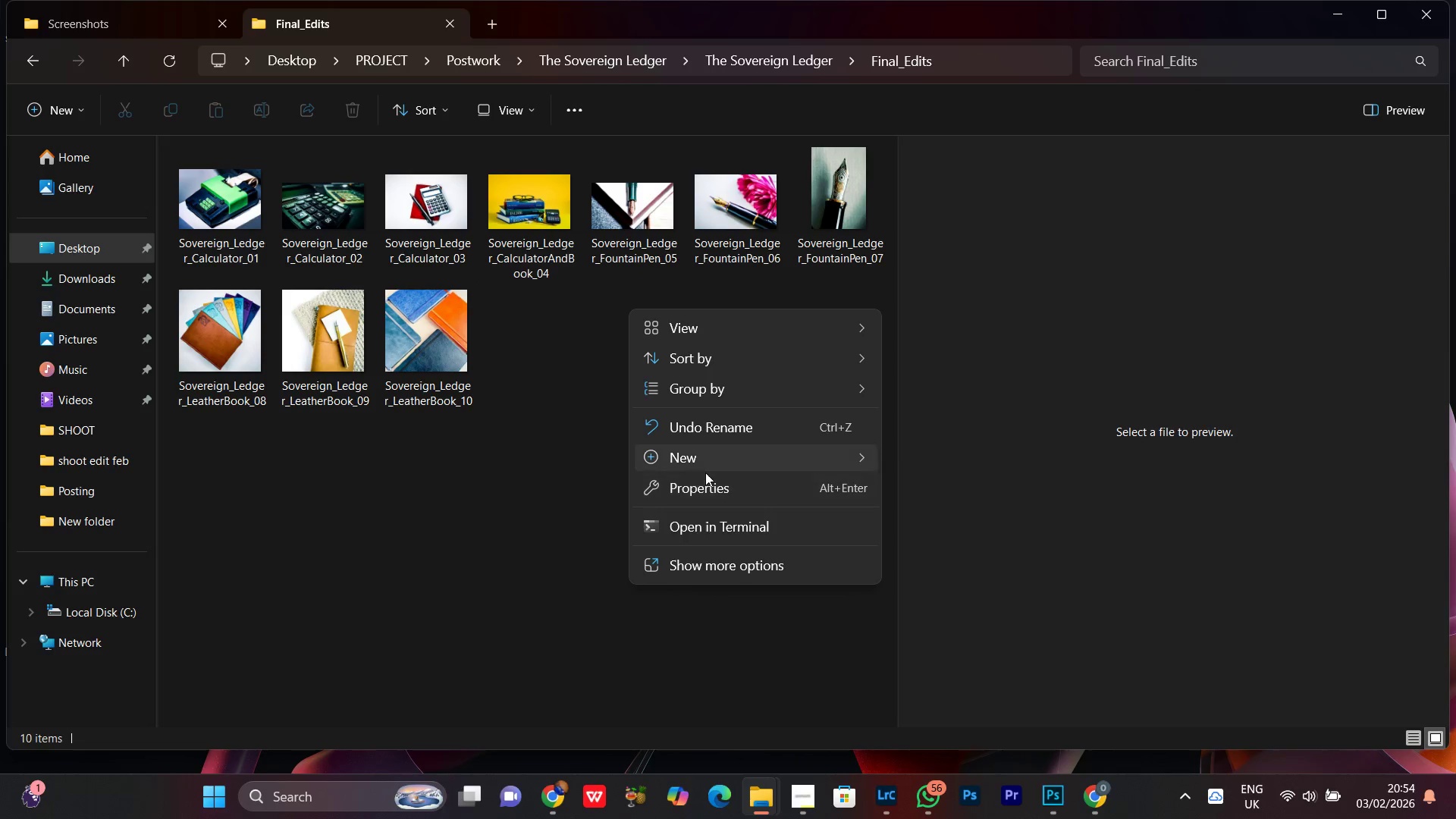 
left_click([701, 486])
 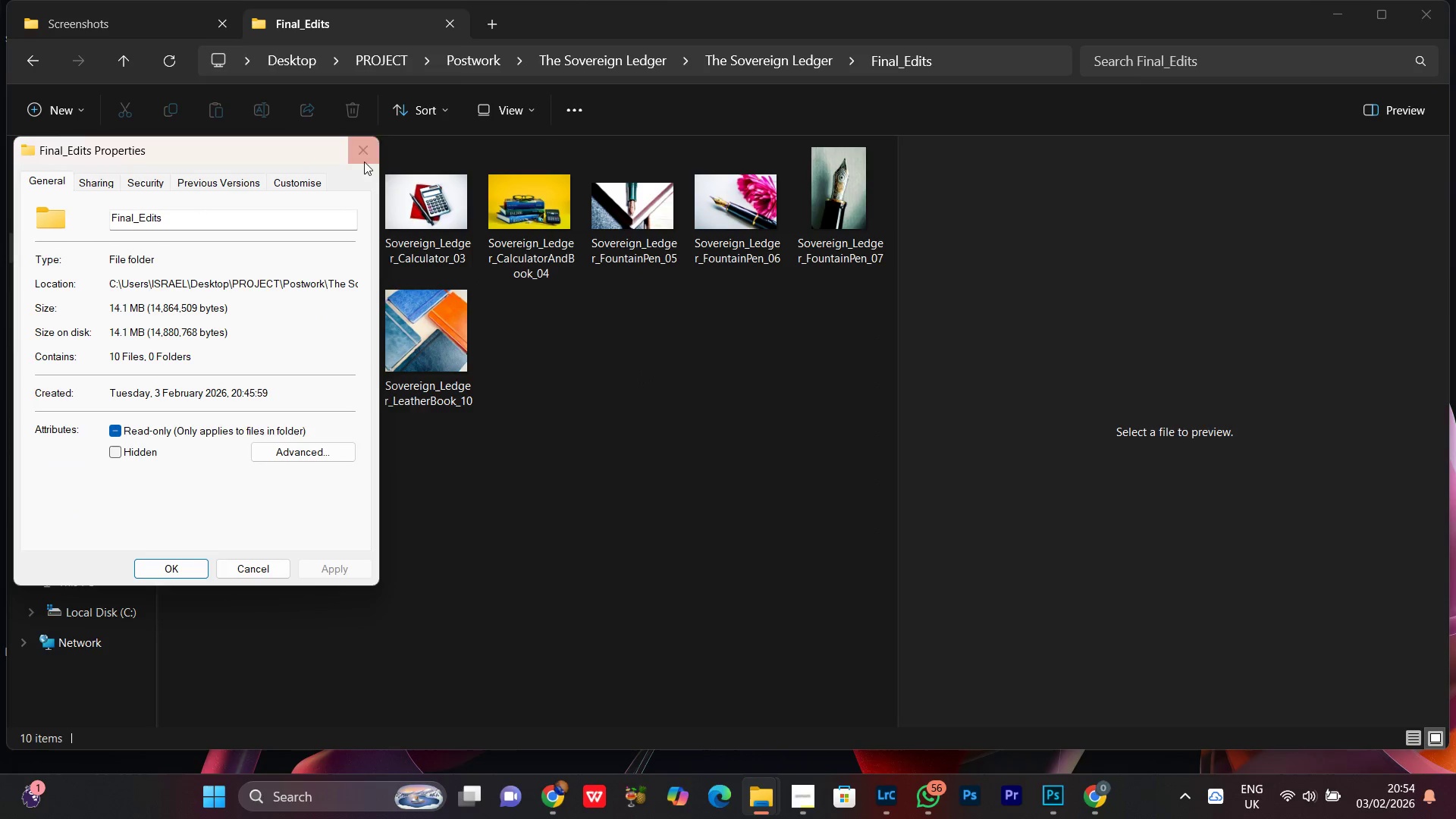 
left_click([369, 158])
 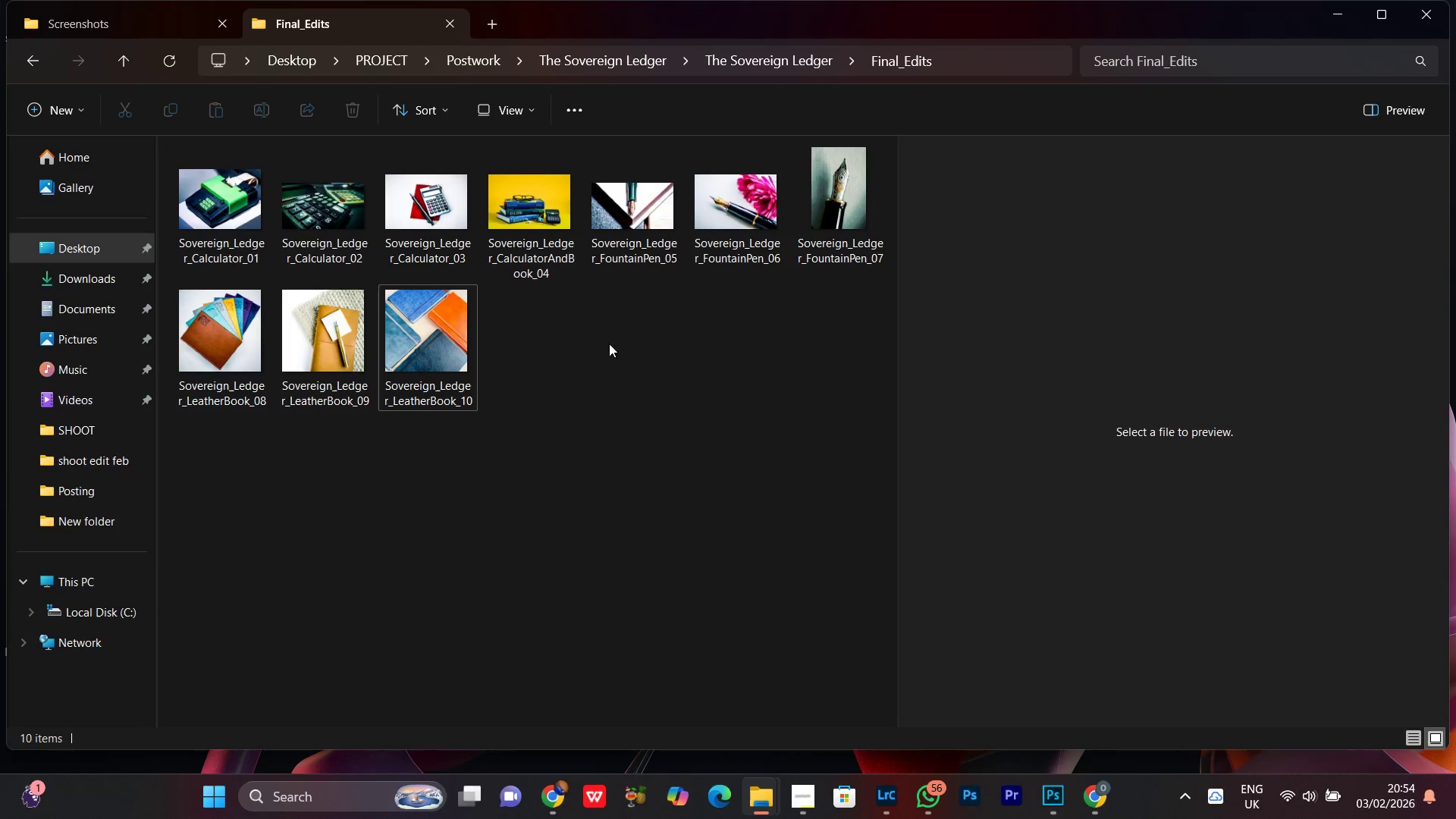 
right_click([610, 309])
 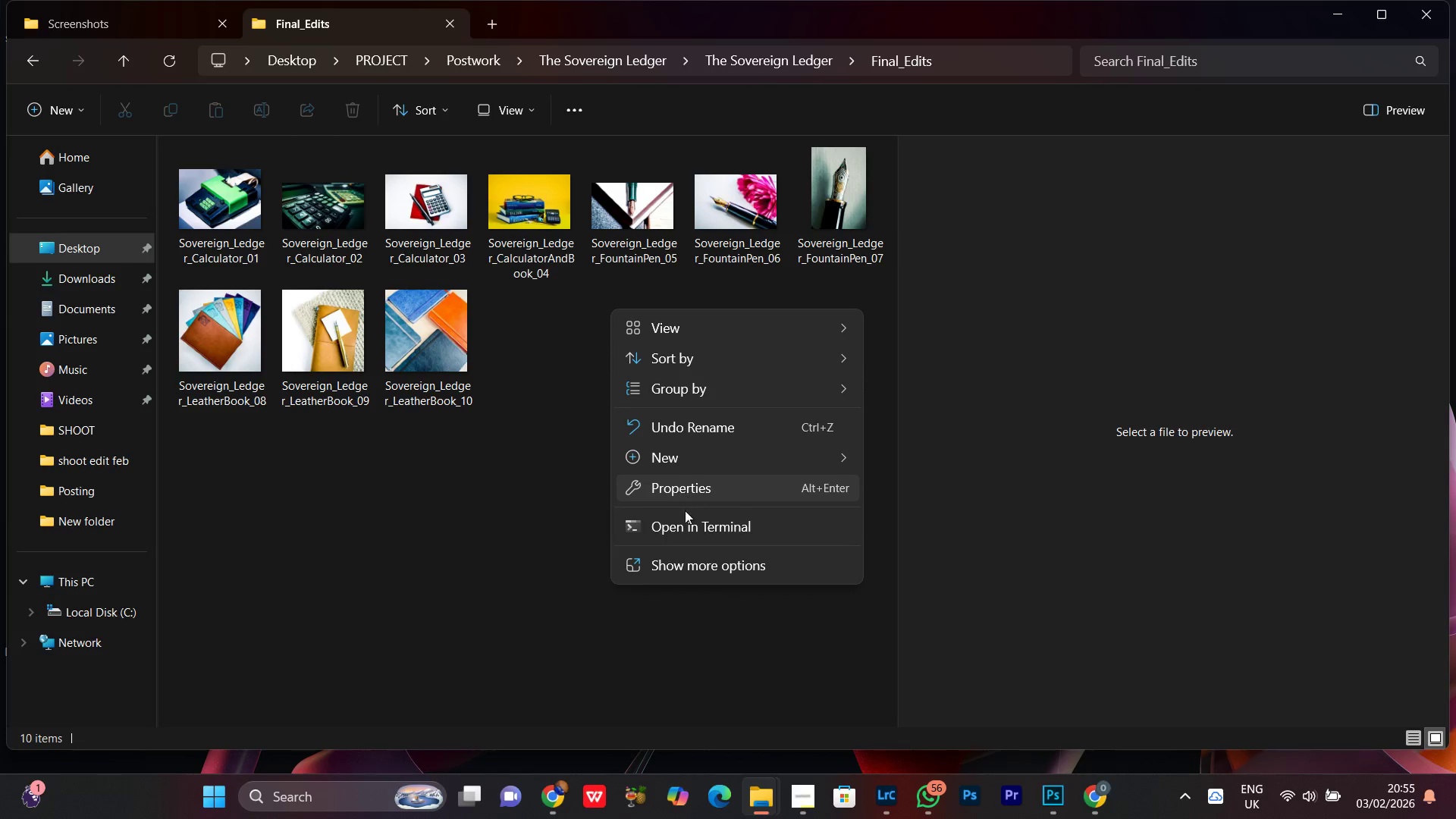 
left_click([695, 568])
 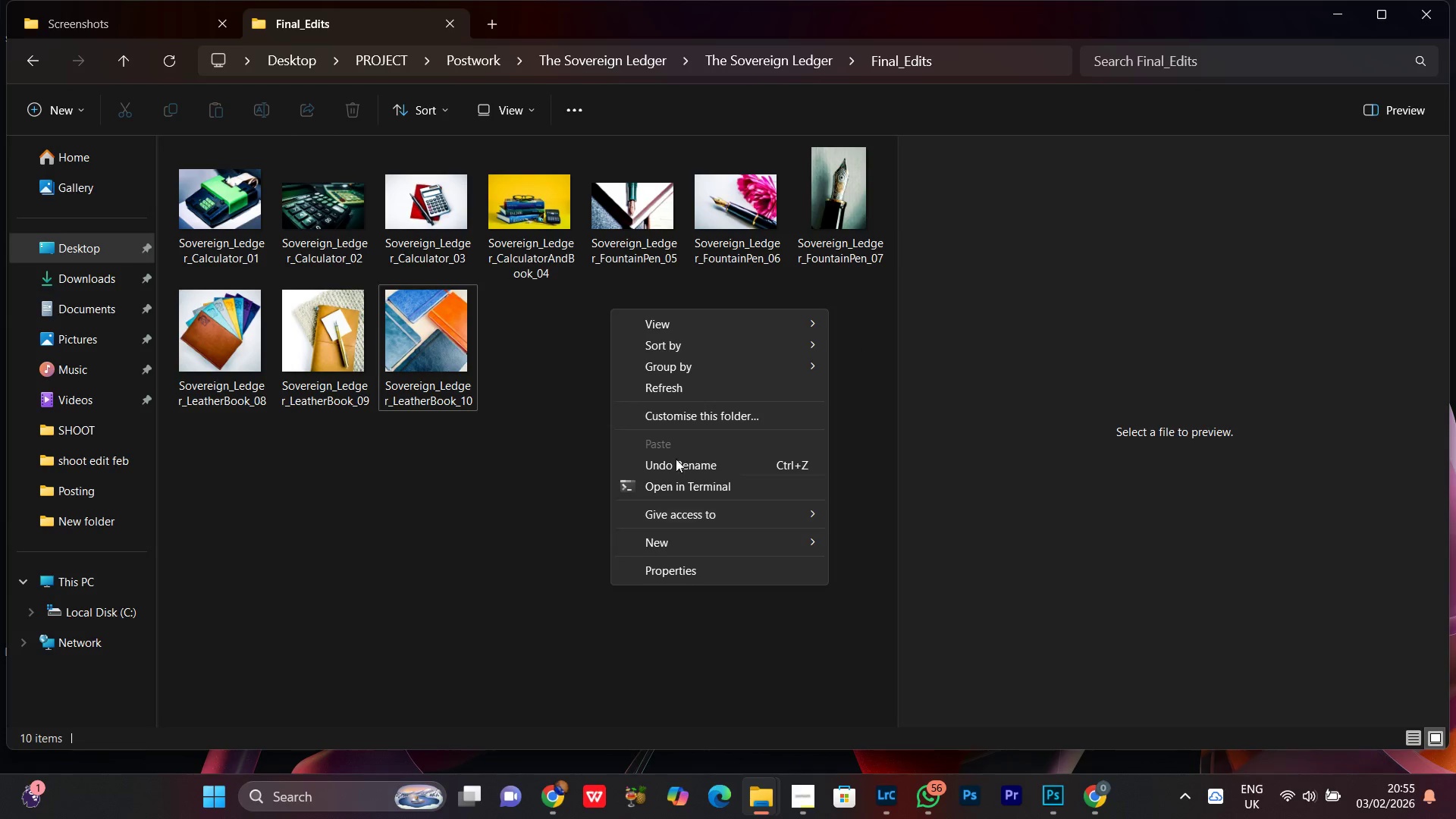 
left_click([676, 391])
 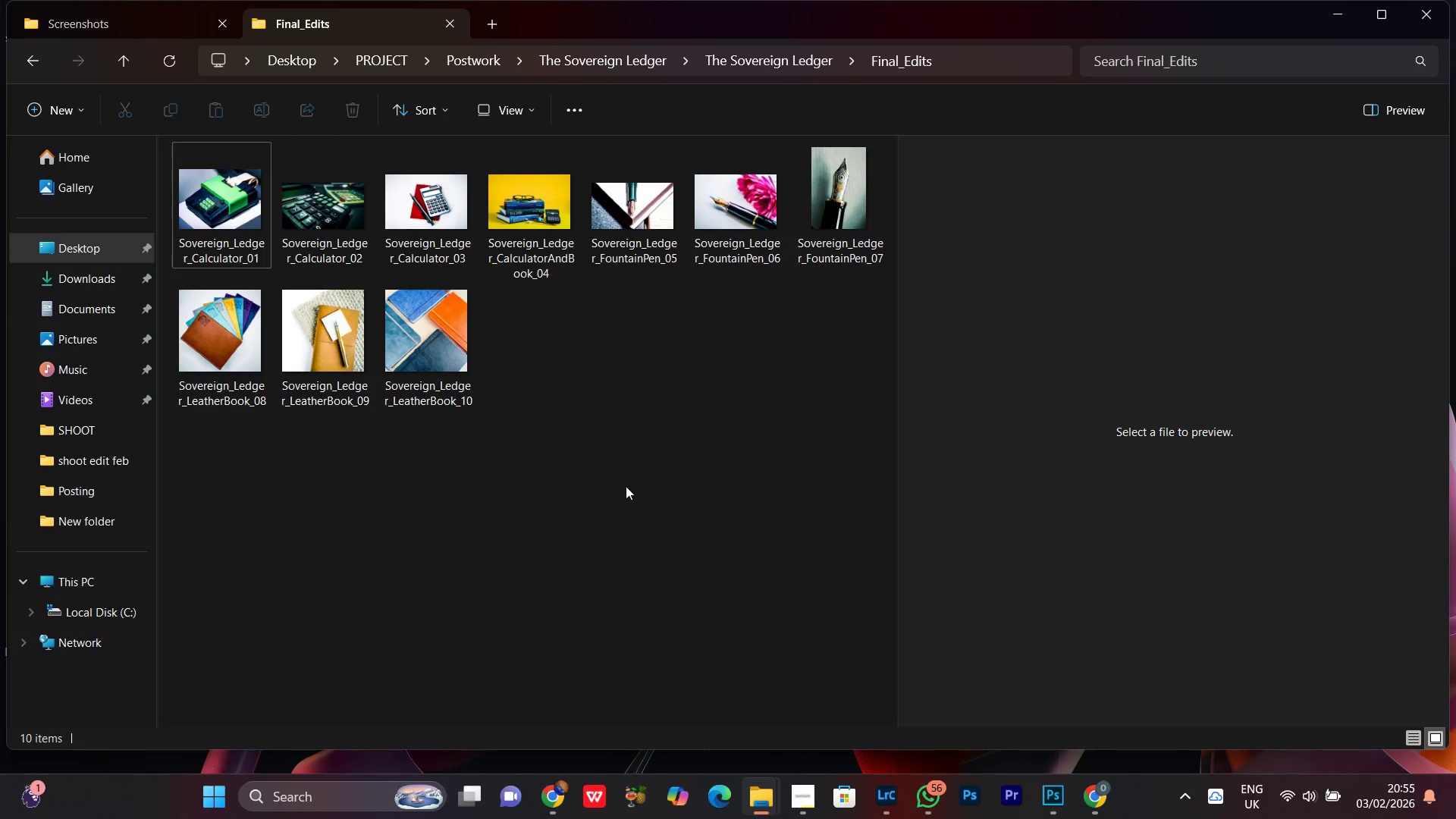 
right_click([624, 394])
 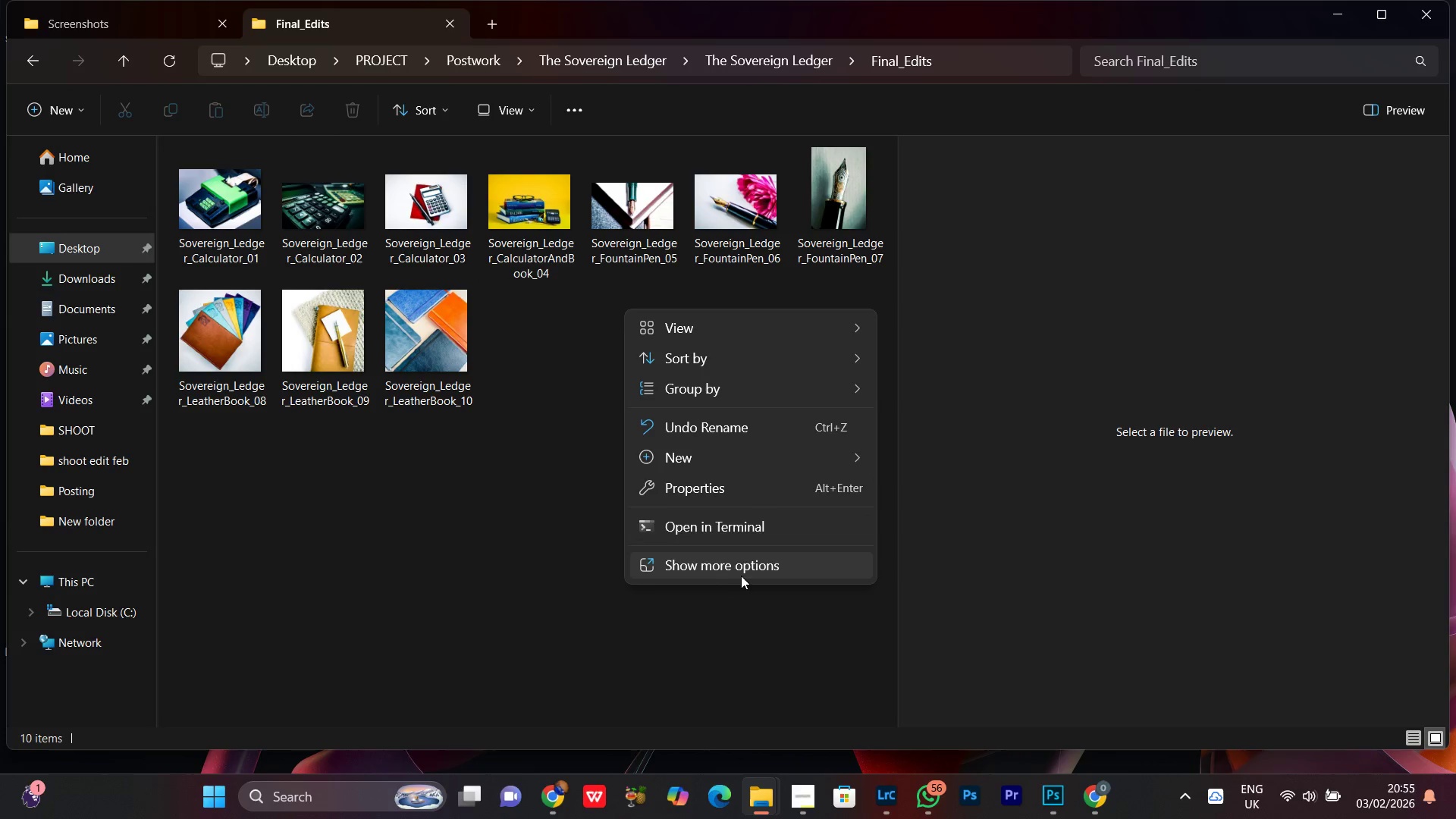 
left_click([723, 563])
 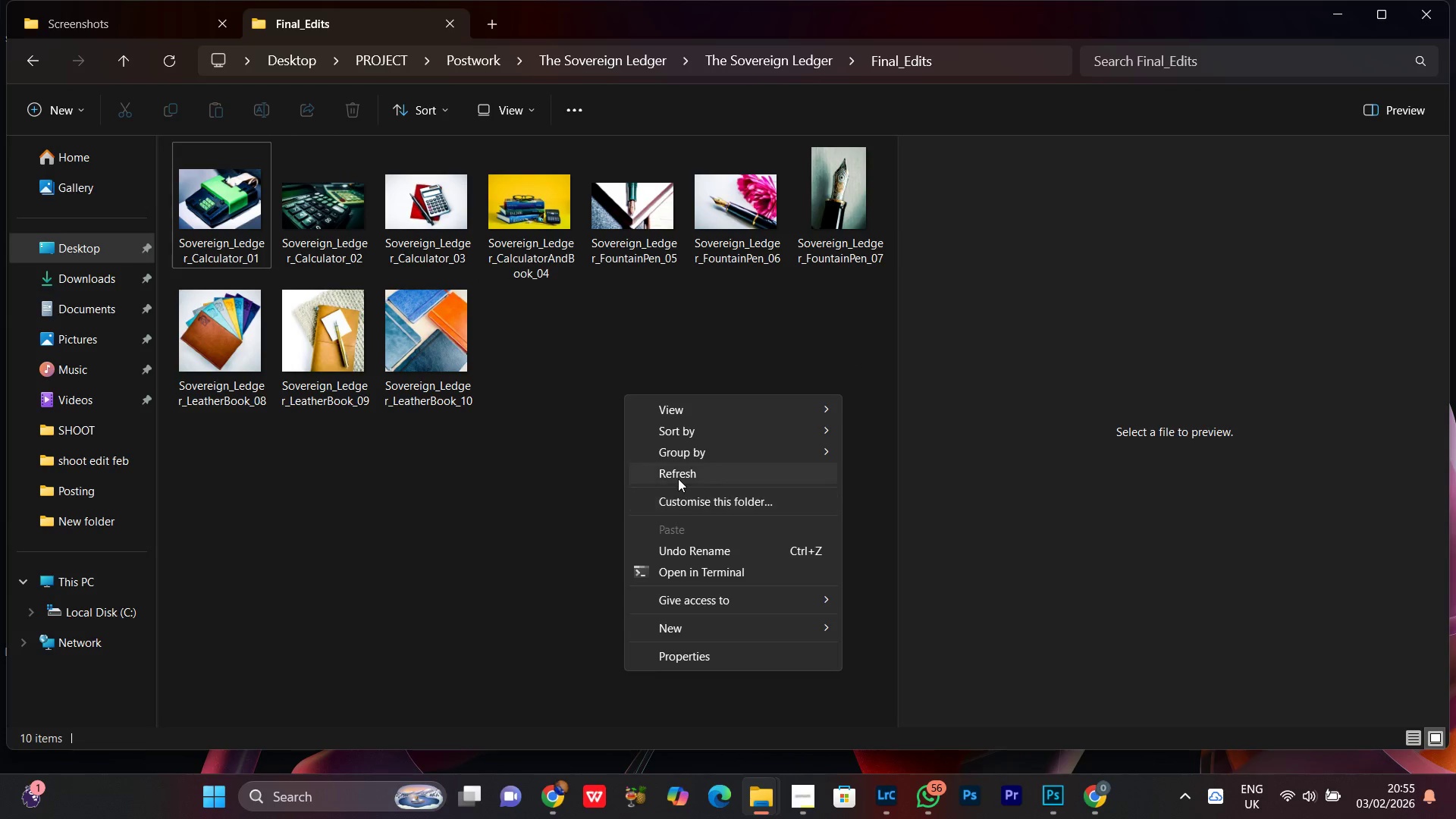 
left_click([678, 479])
 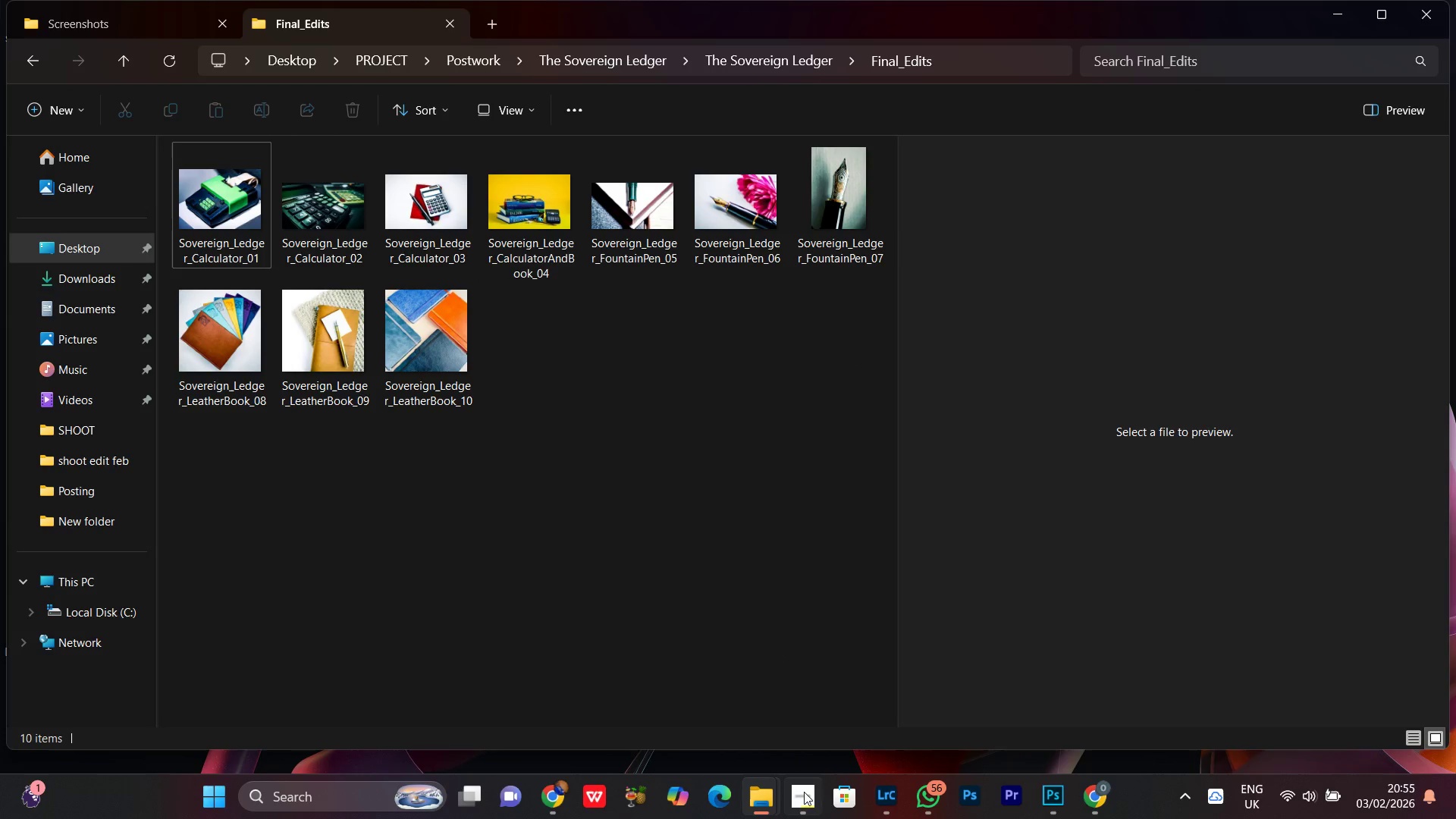 
left_click([804, 792])